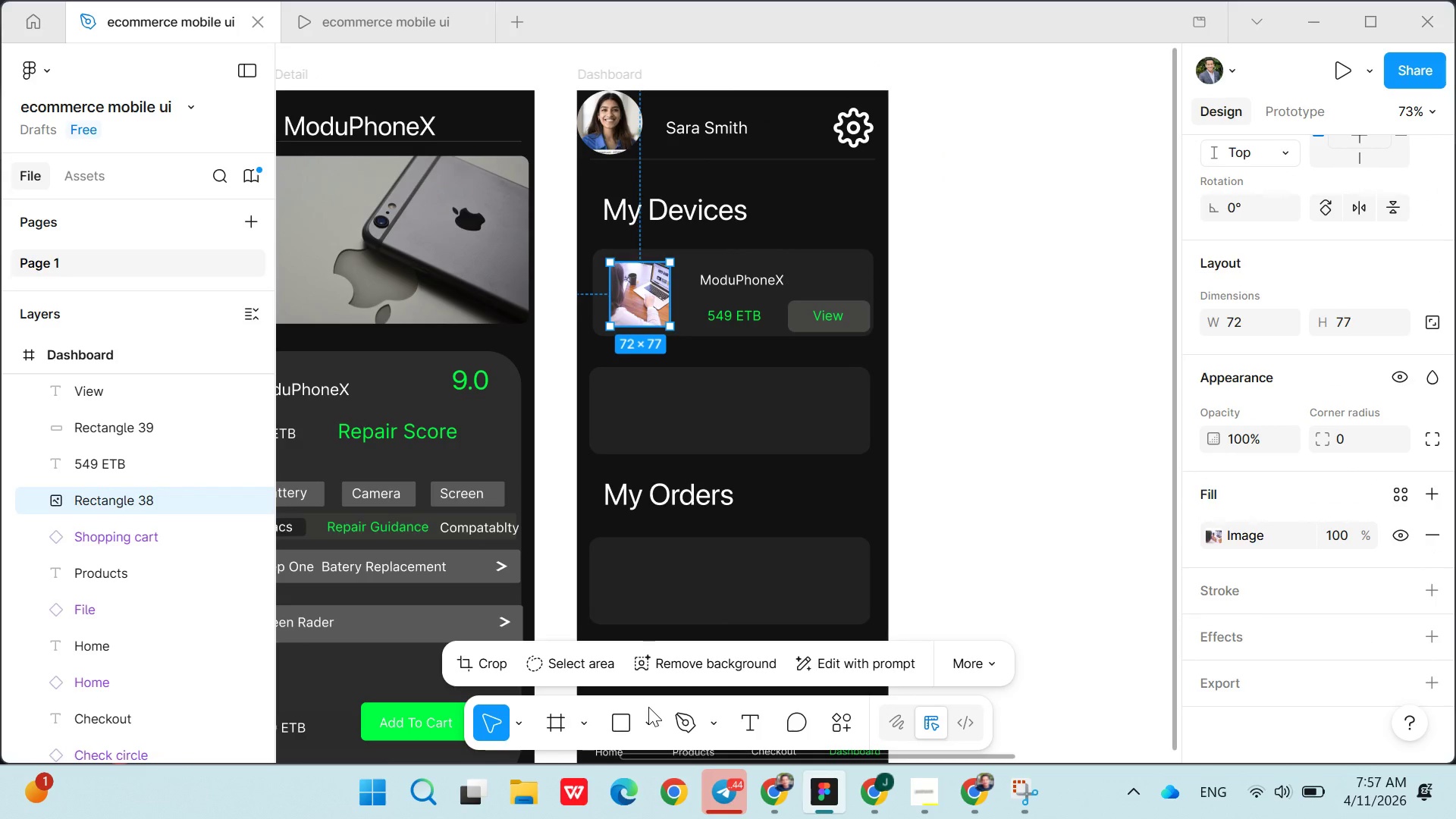 
left_click([648, 717])
 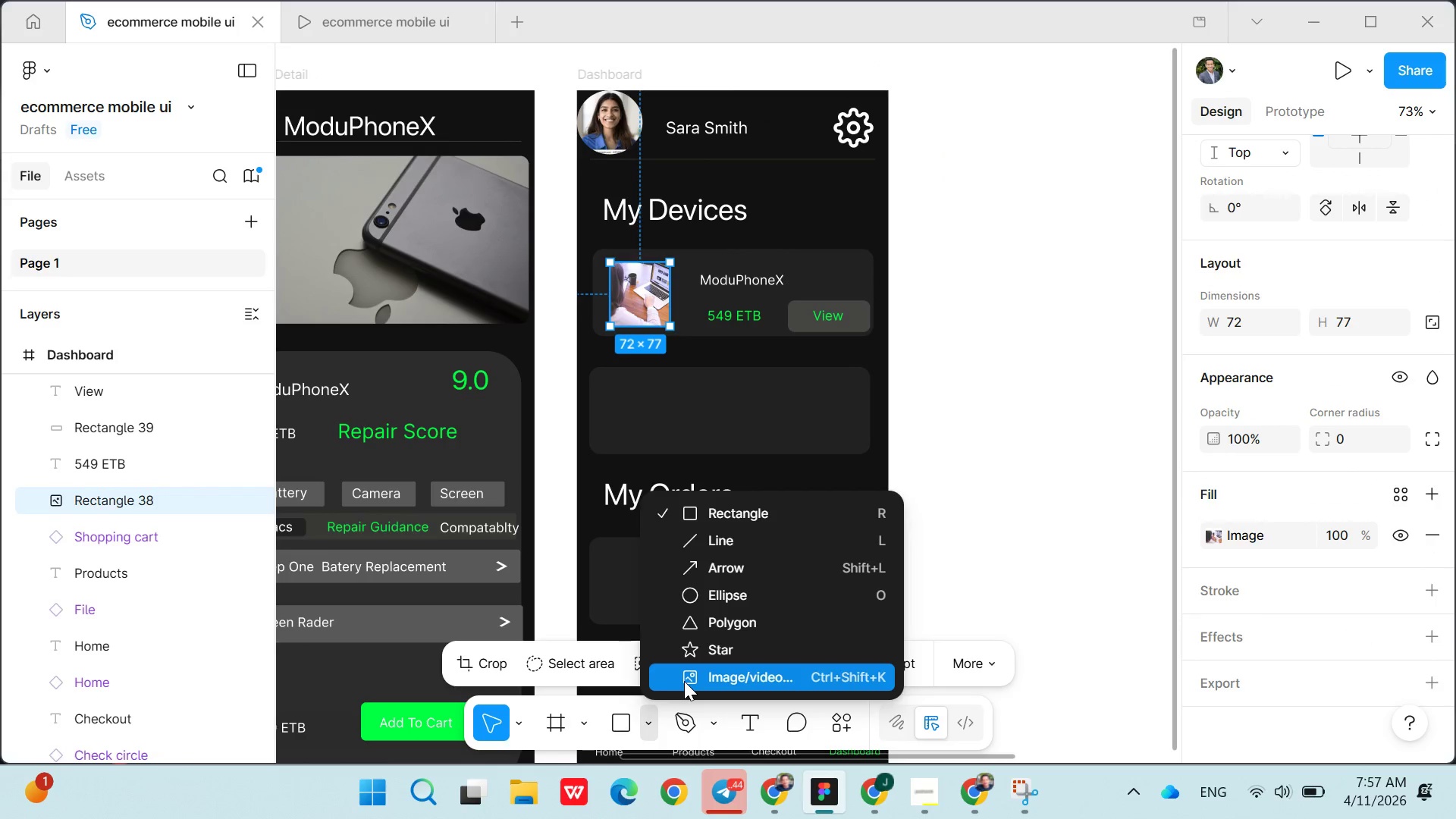 
left_click([689, 681])
 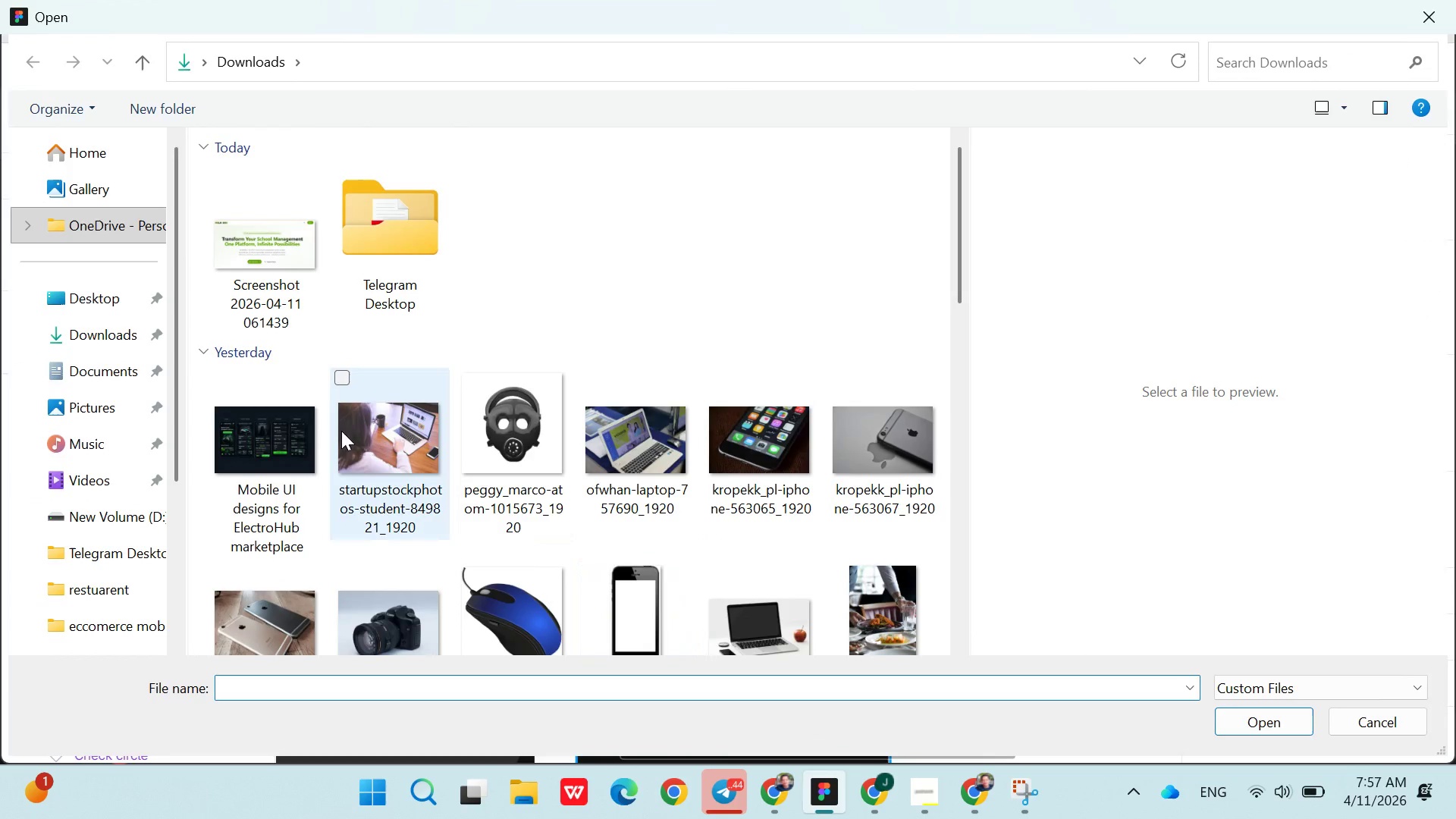 
scroll: coordinate [465, 489], scroll_direction: down, amount: 1.0
 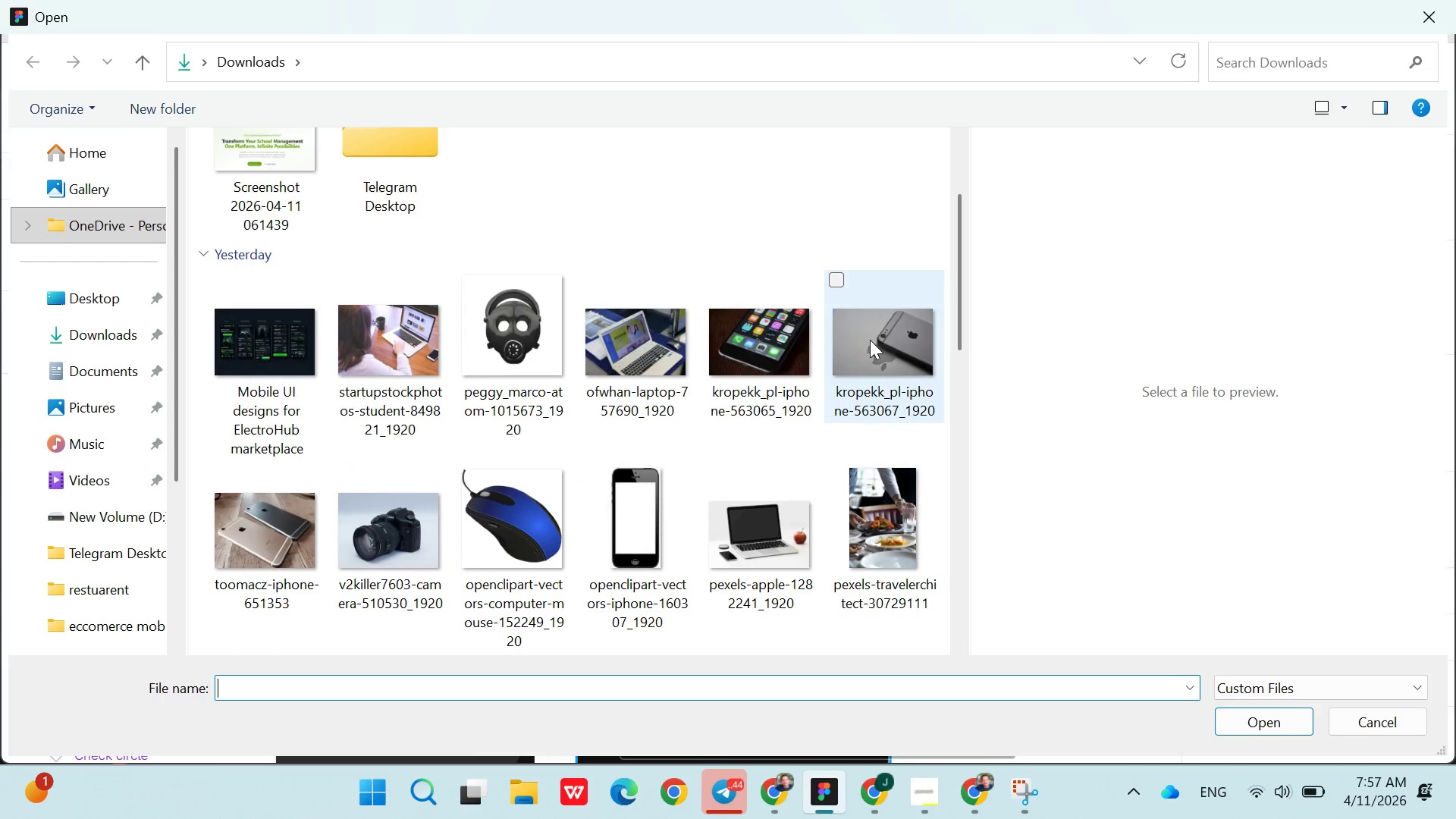 
double_click([870, 340])
 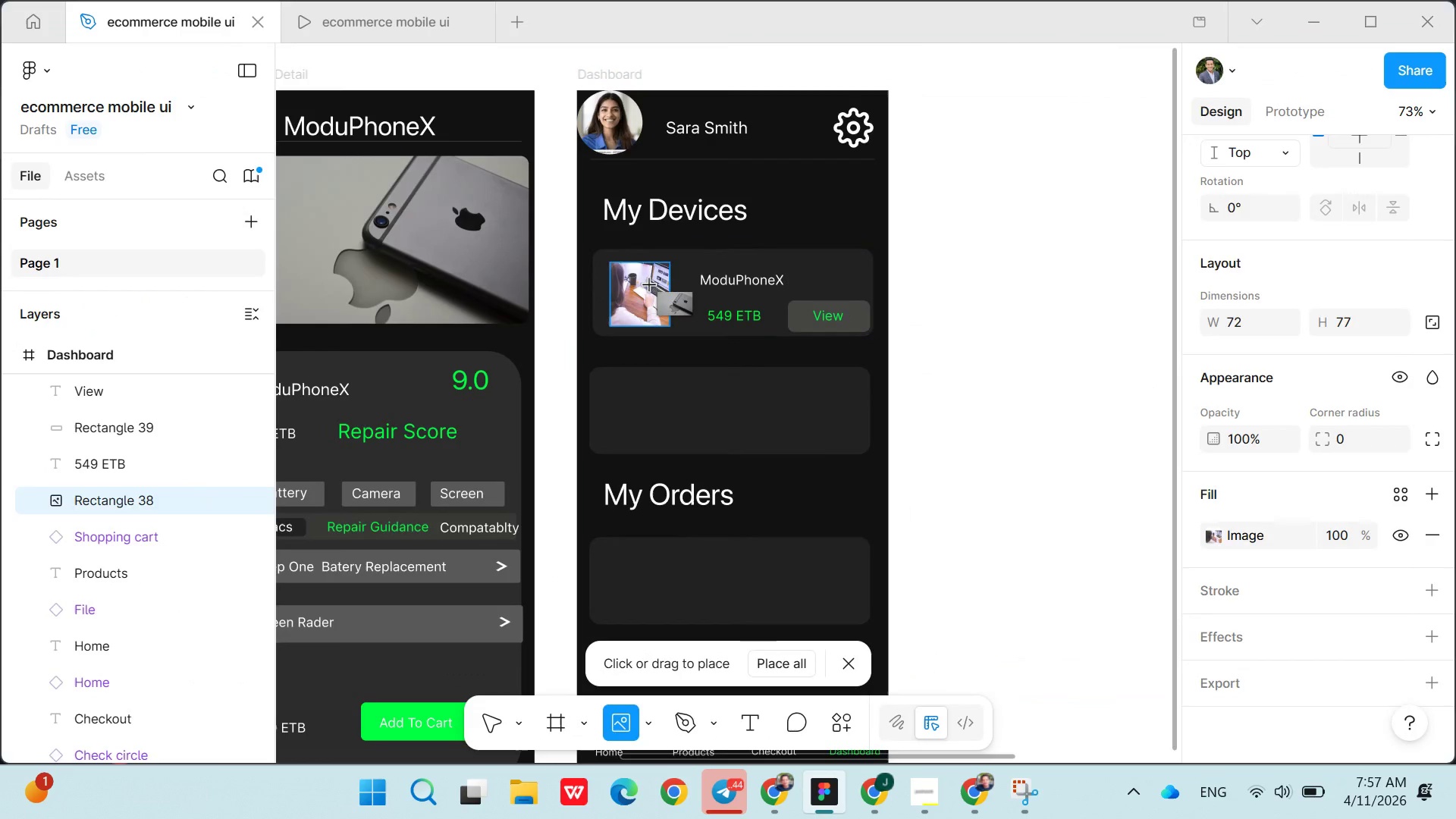 
left_click([635, 284])
 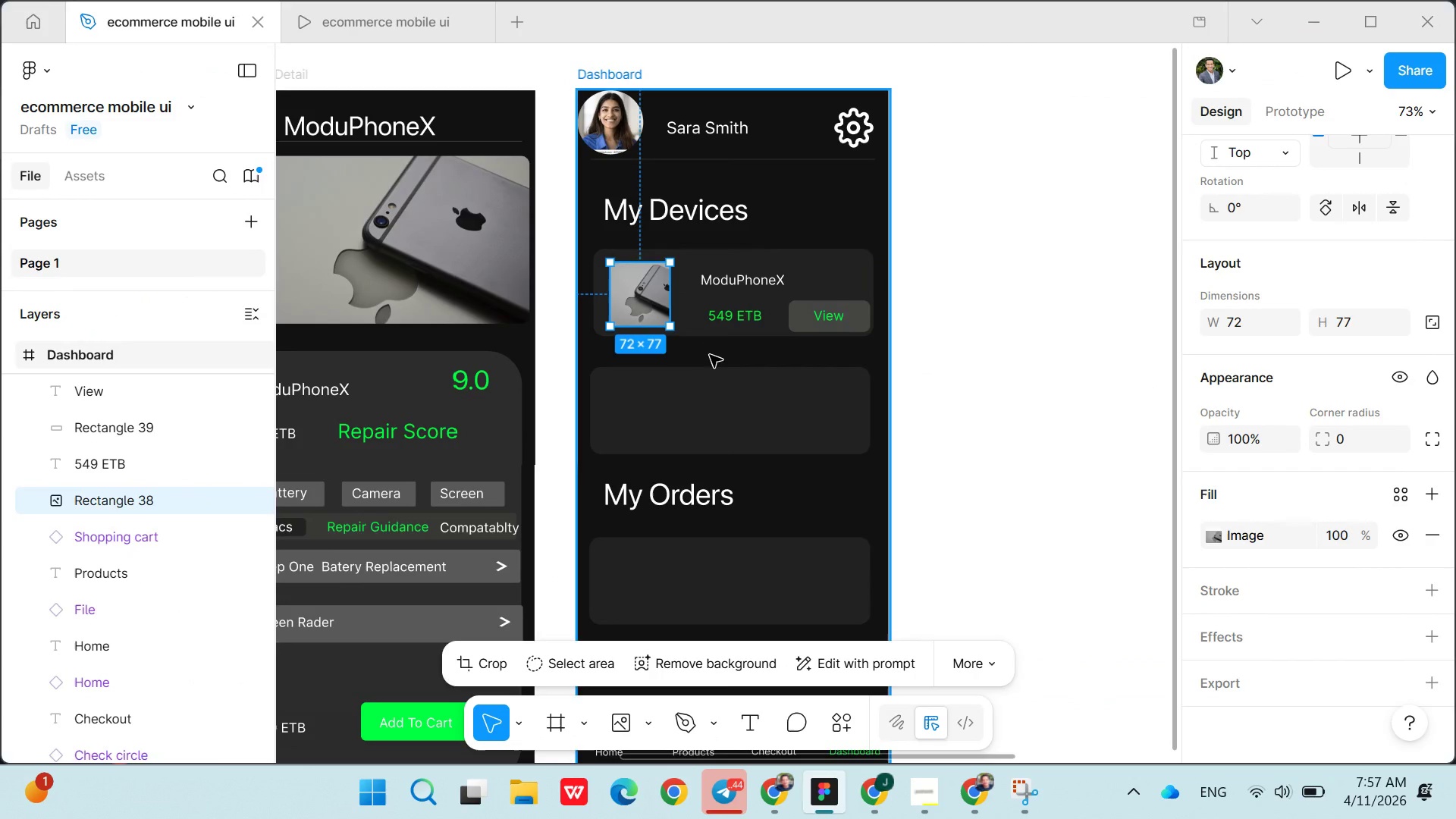 
left_click([712, 357])
 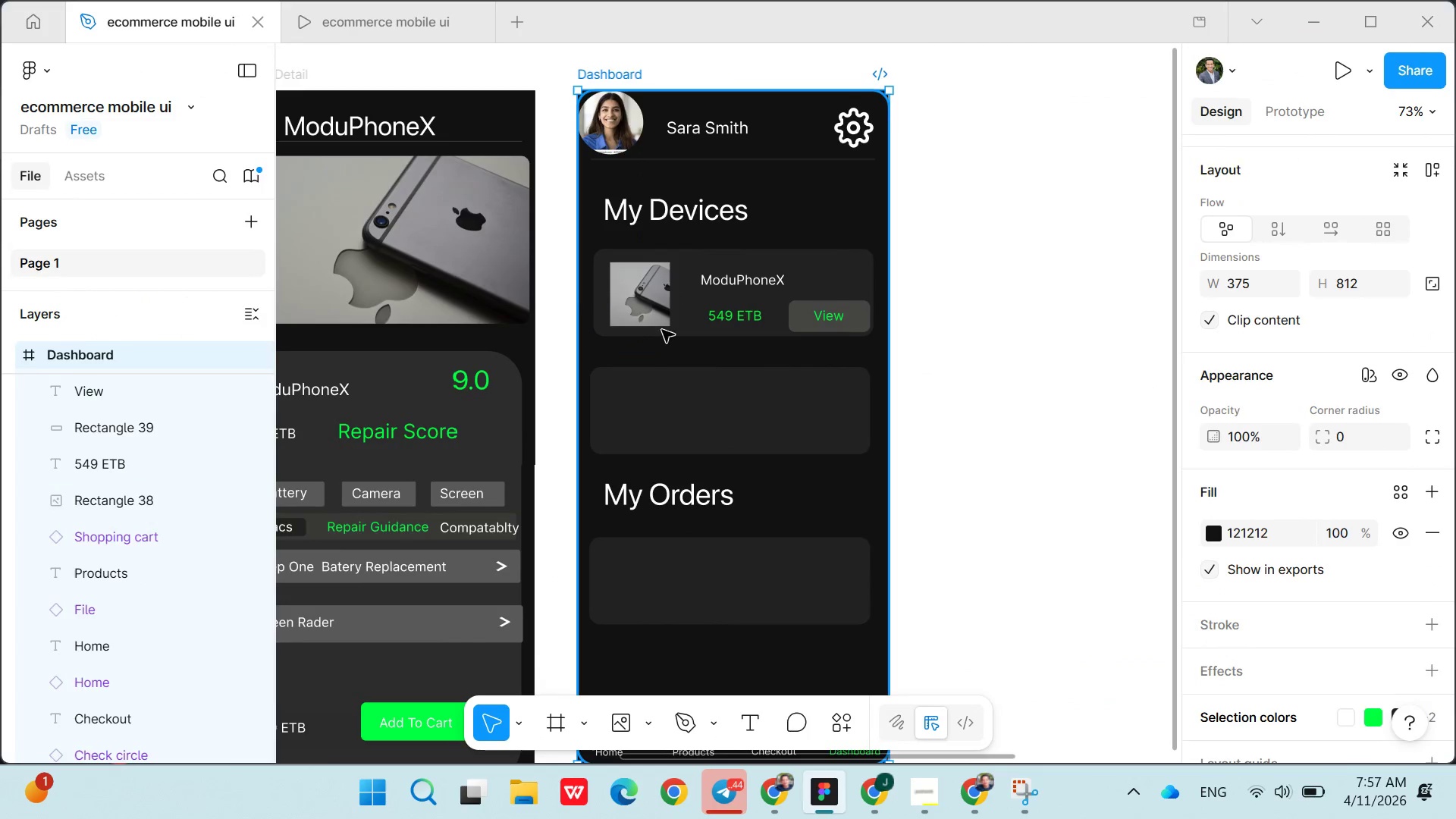 
left_click([636, 314])
 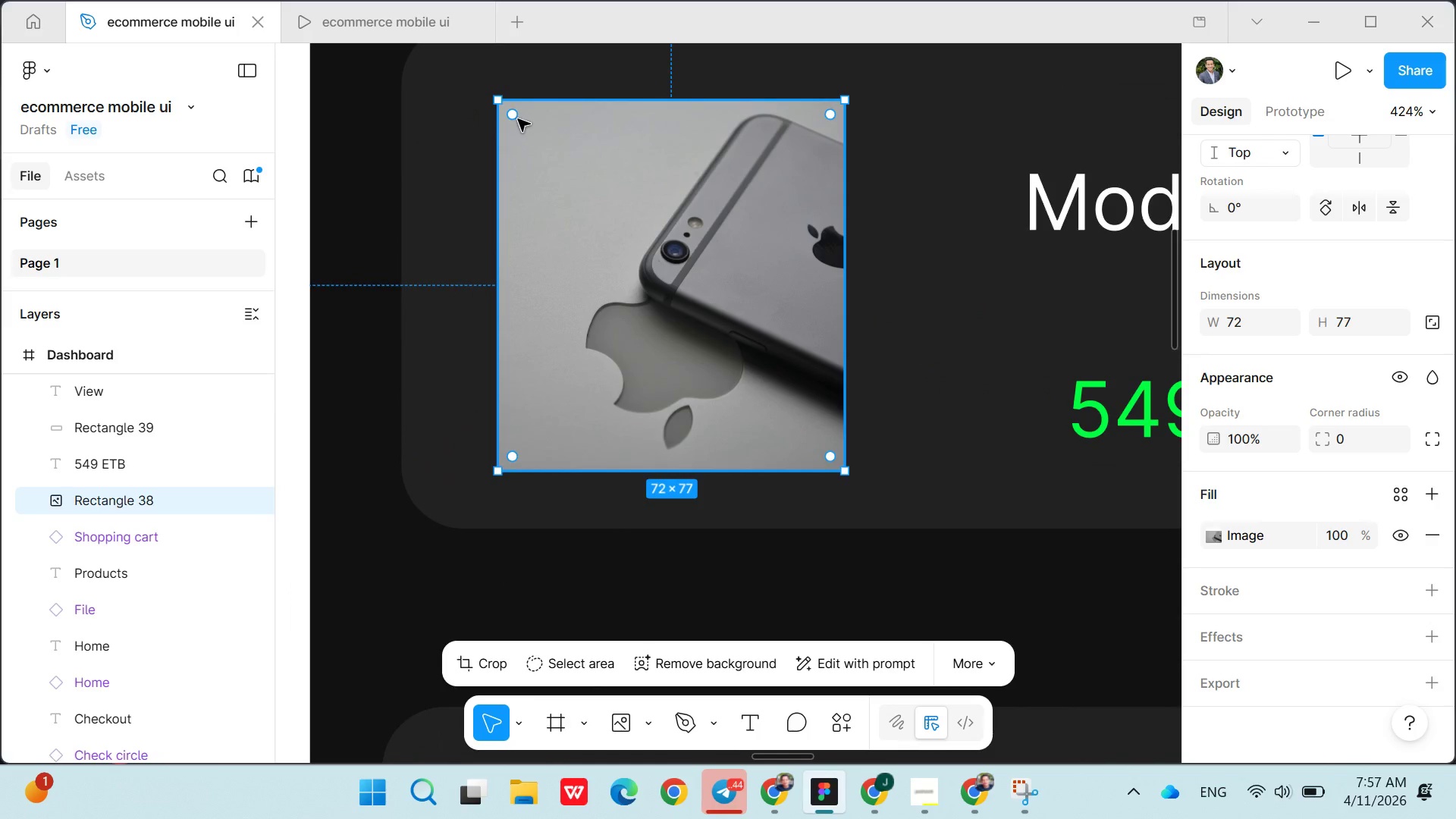 
left_click_drag(start_coordinate=[515, 117], to_coordinate=[518, 126])
 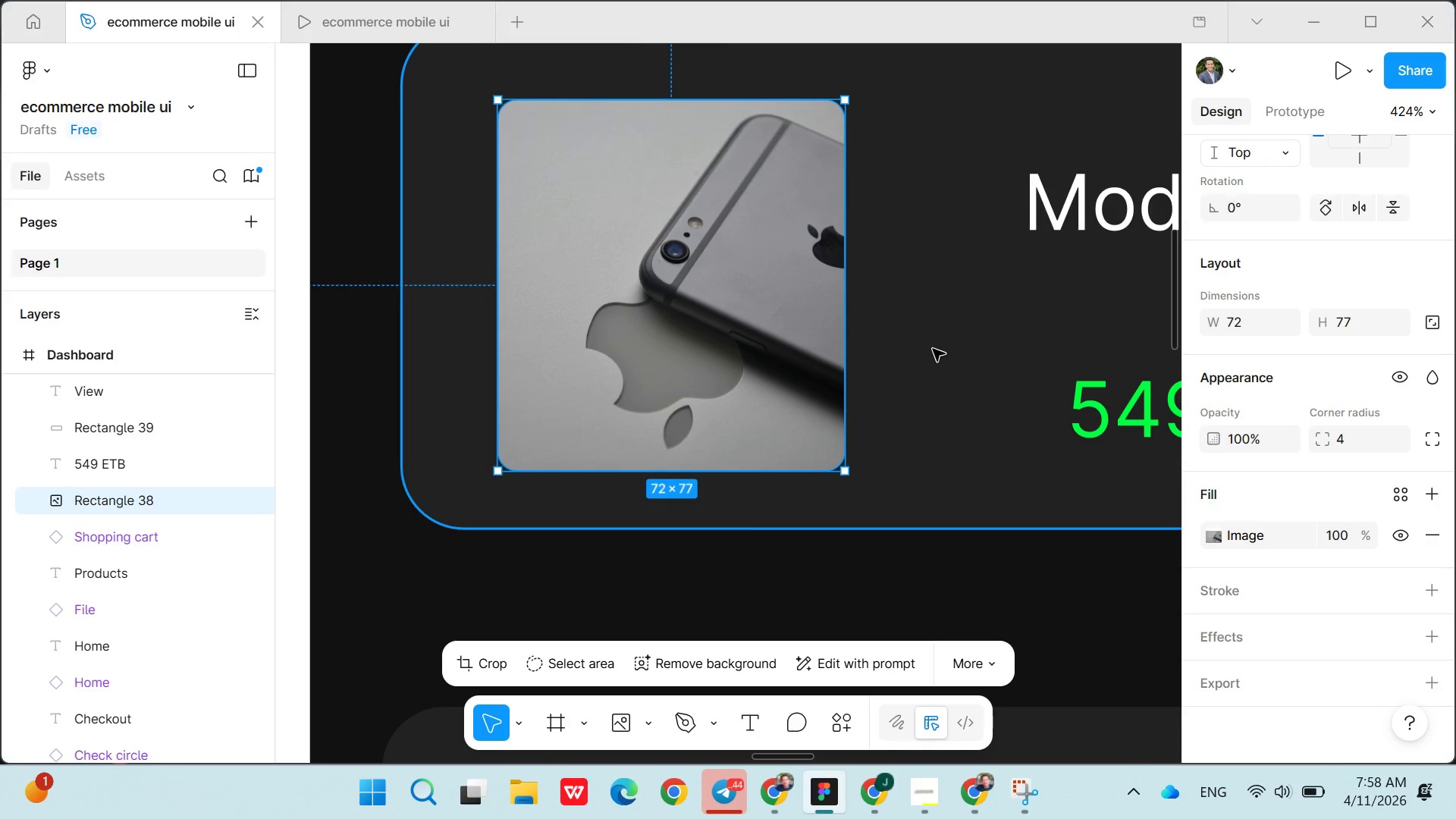 
left_click([933, 349])
 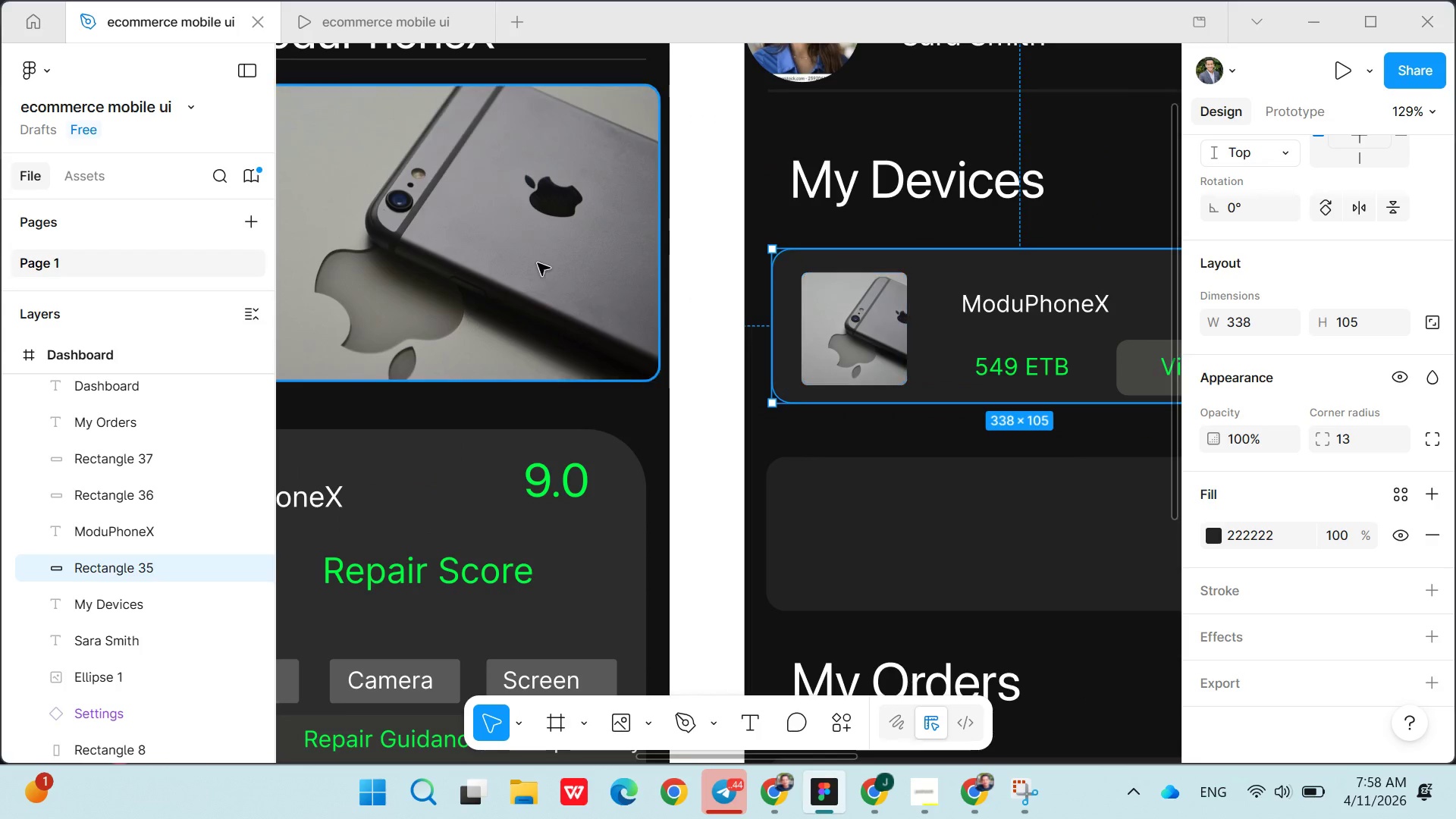 
left_click([538, 264])
 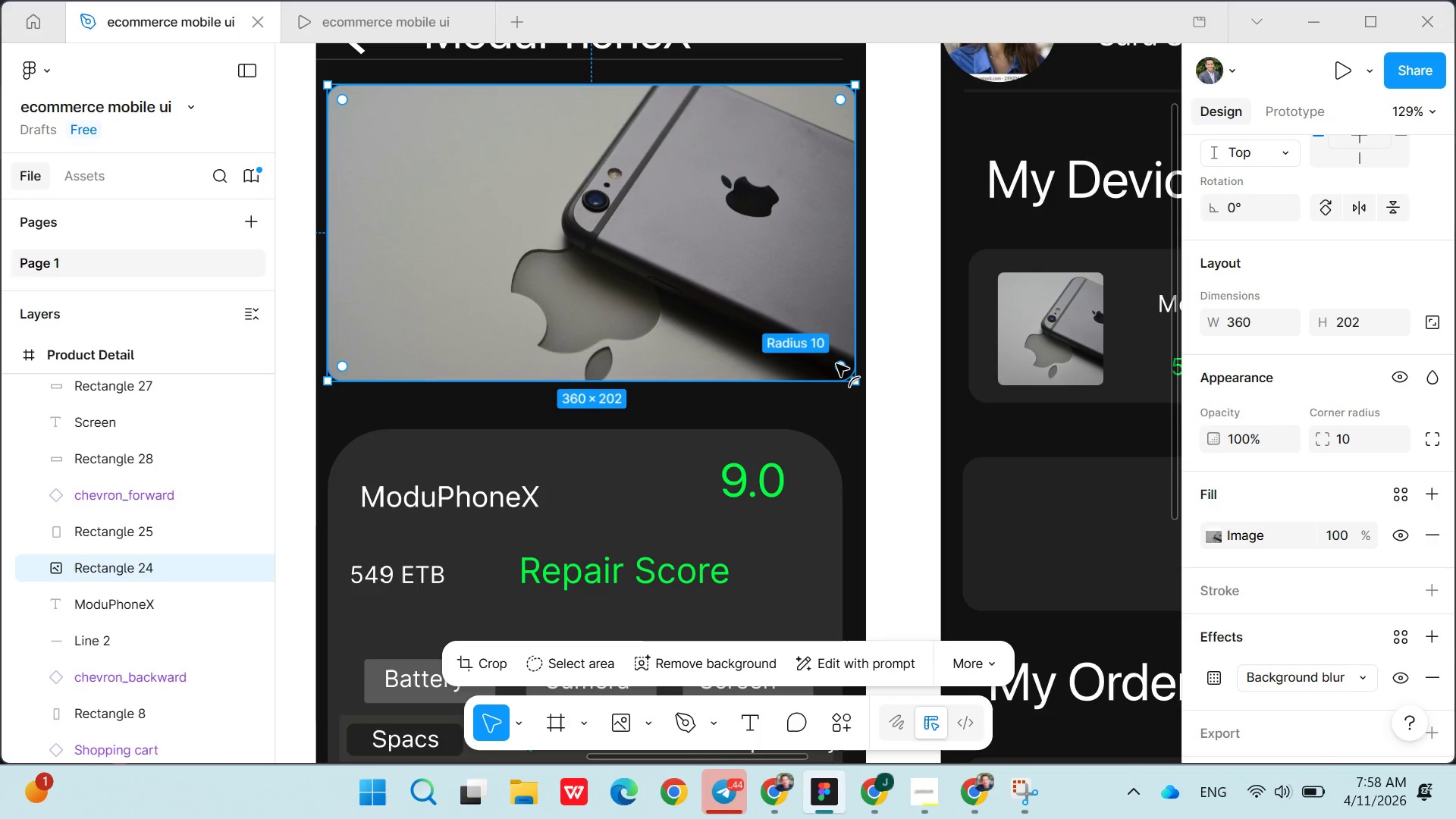 
left_click_drag(start_coordinate=[839, 364], to_coordinate=[833, 362])
 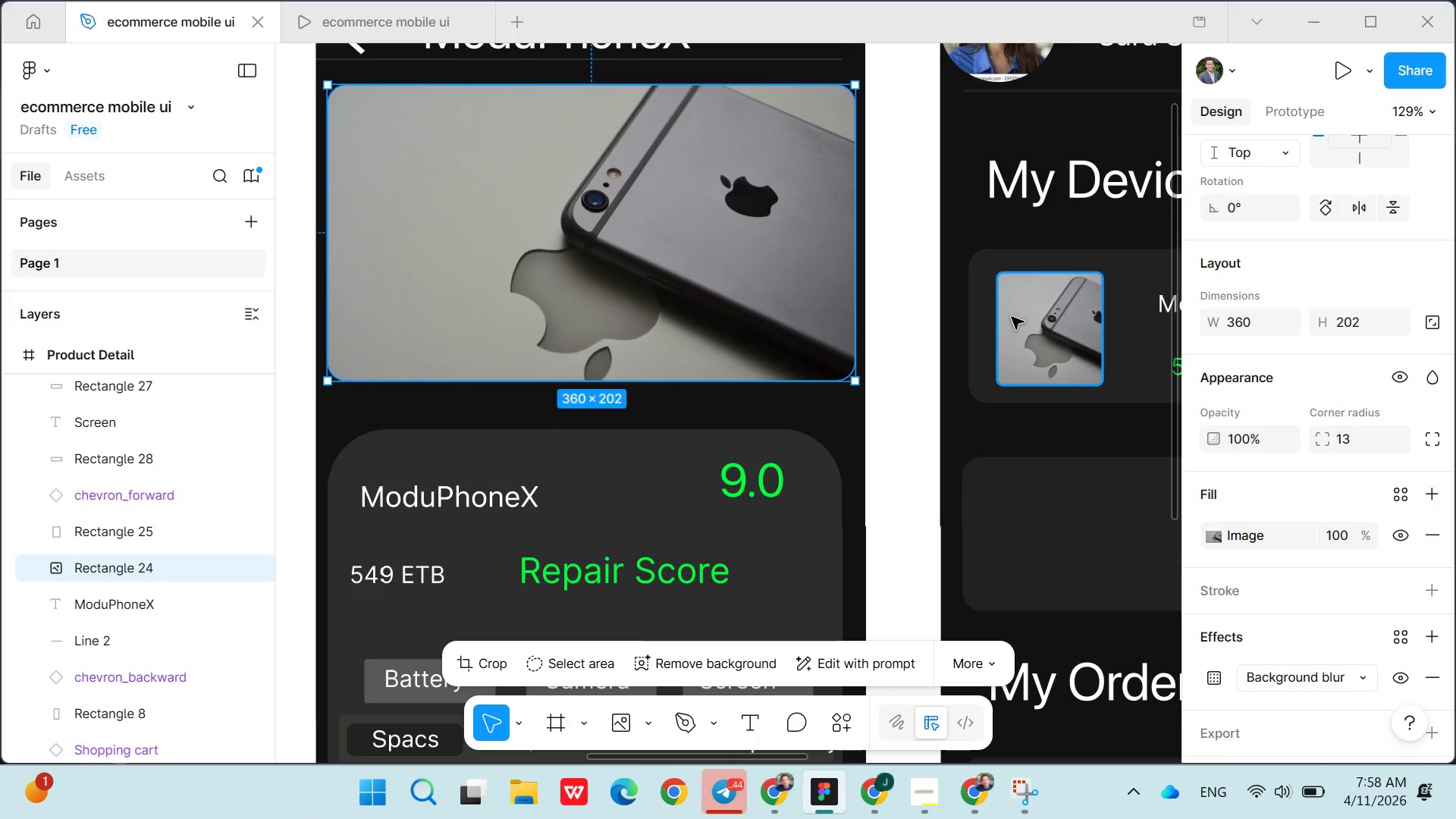 
left_click([1012, 317])
 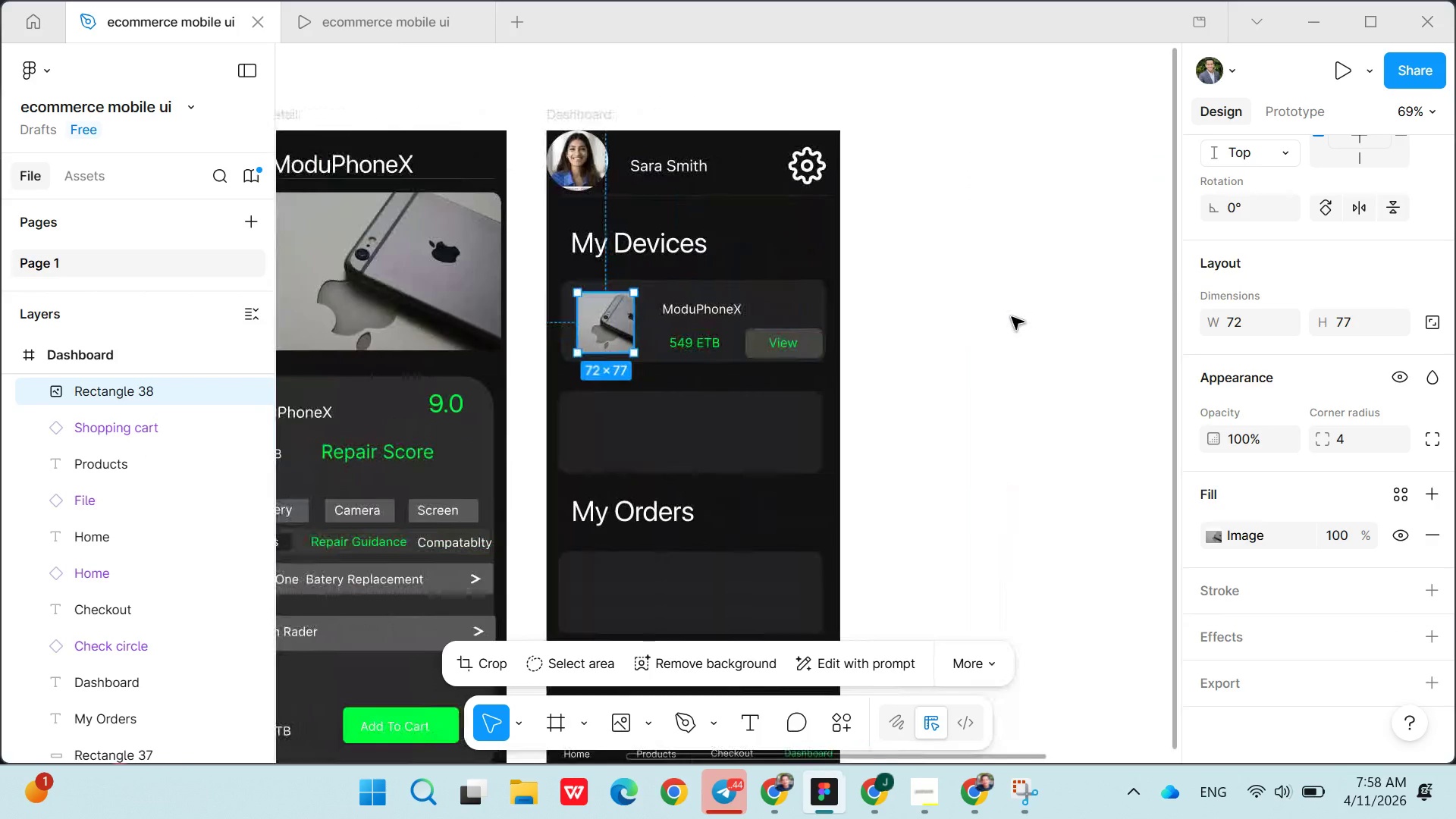 
left_click([894, 469])
 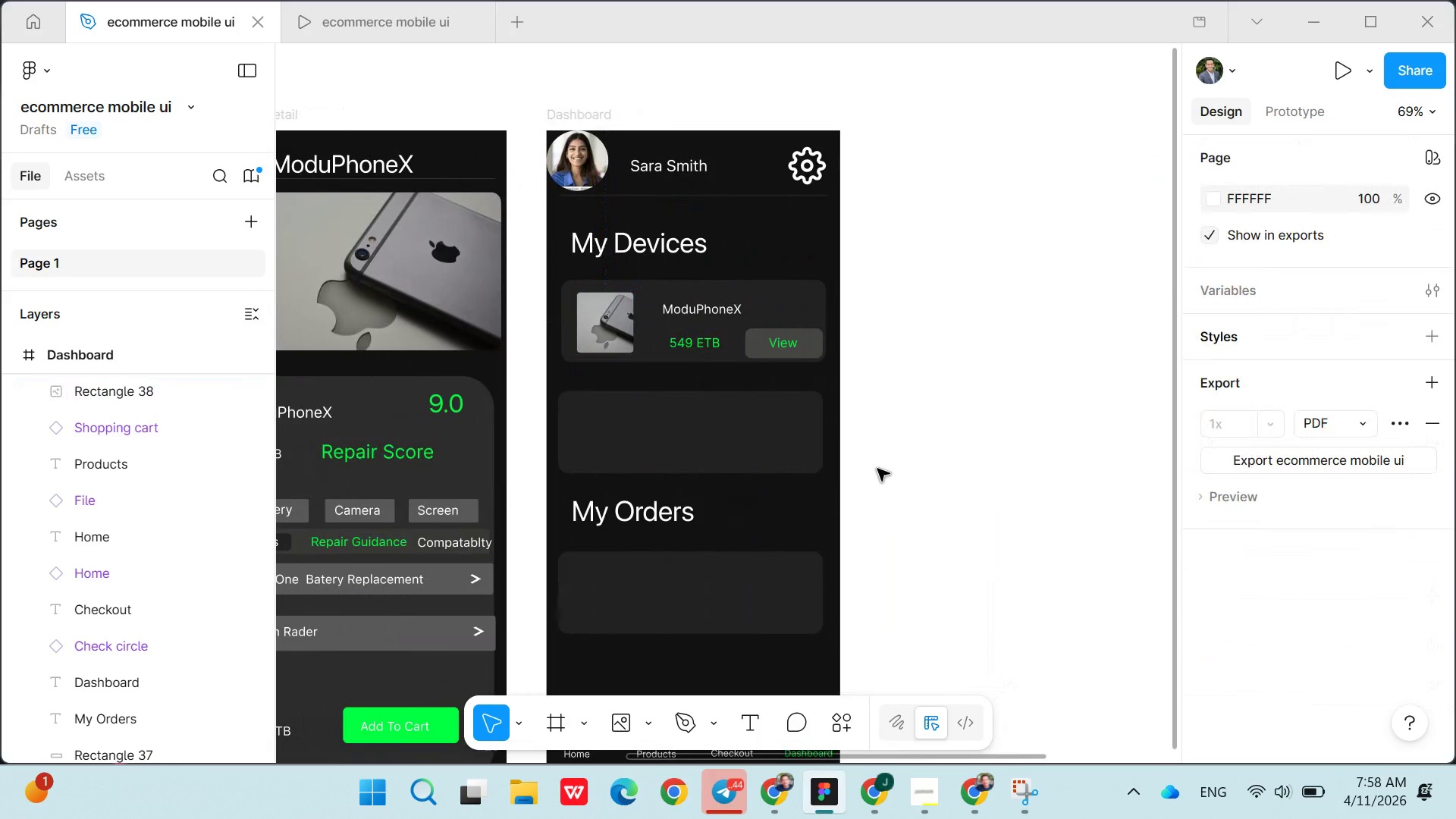 
mouse_move([893, 497])
 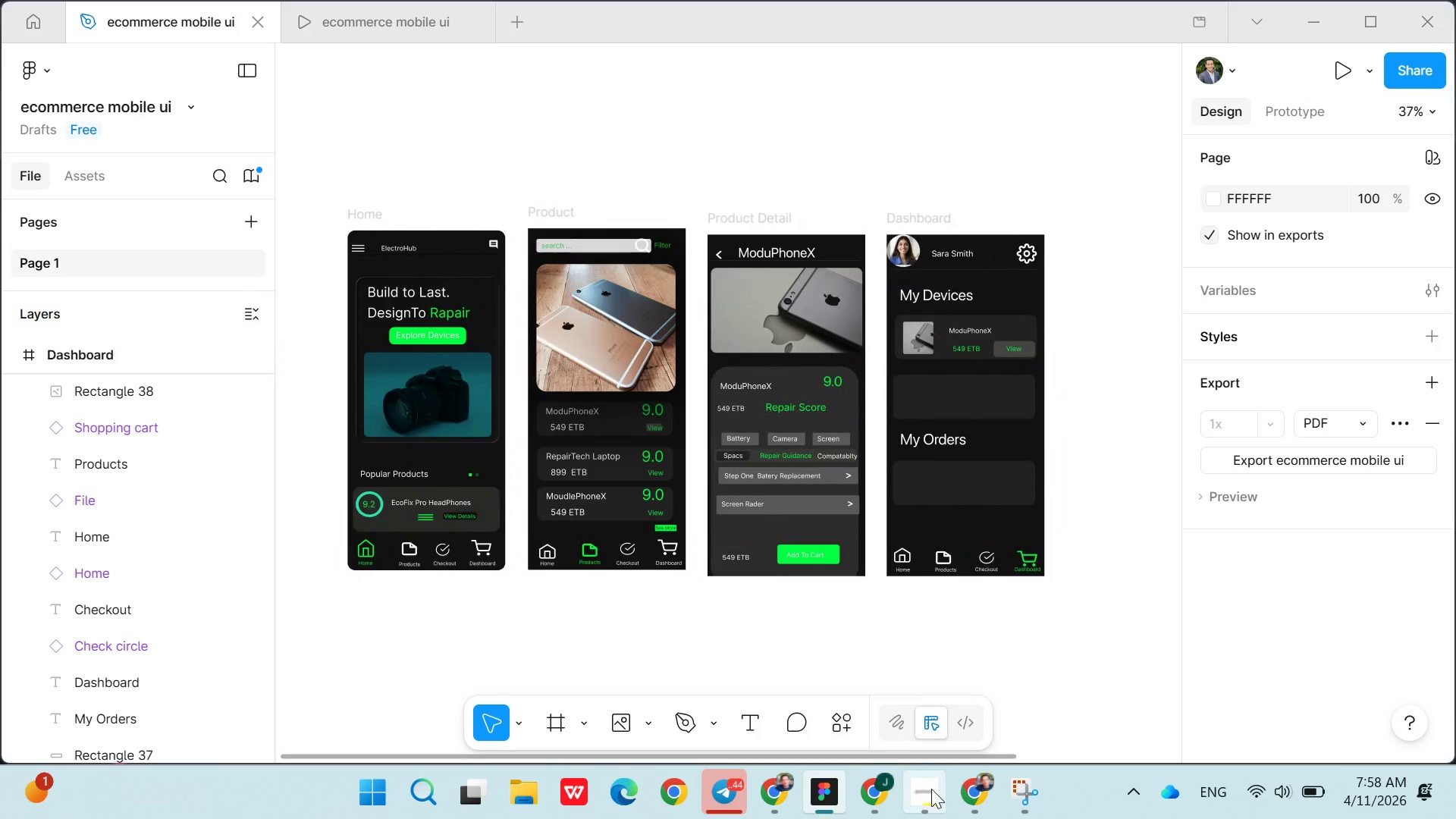 
left_click([931, 789])